 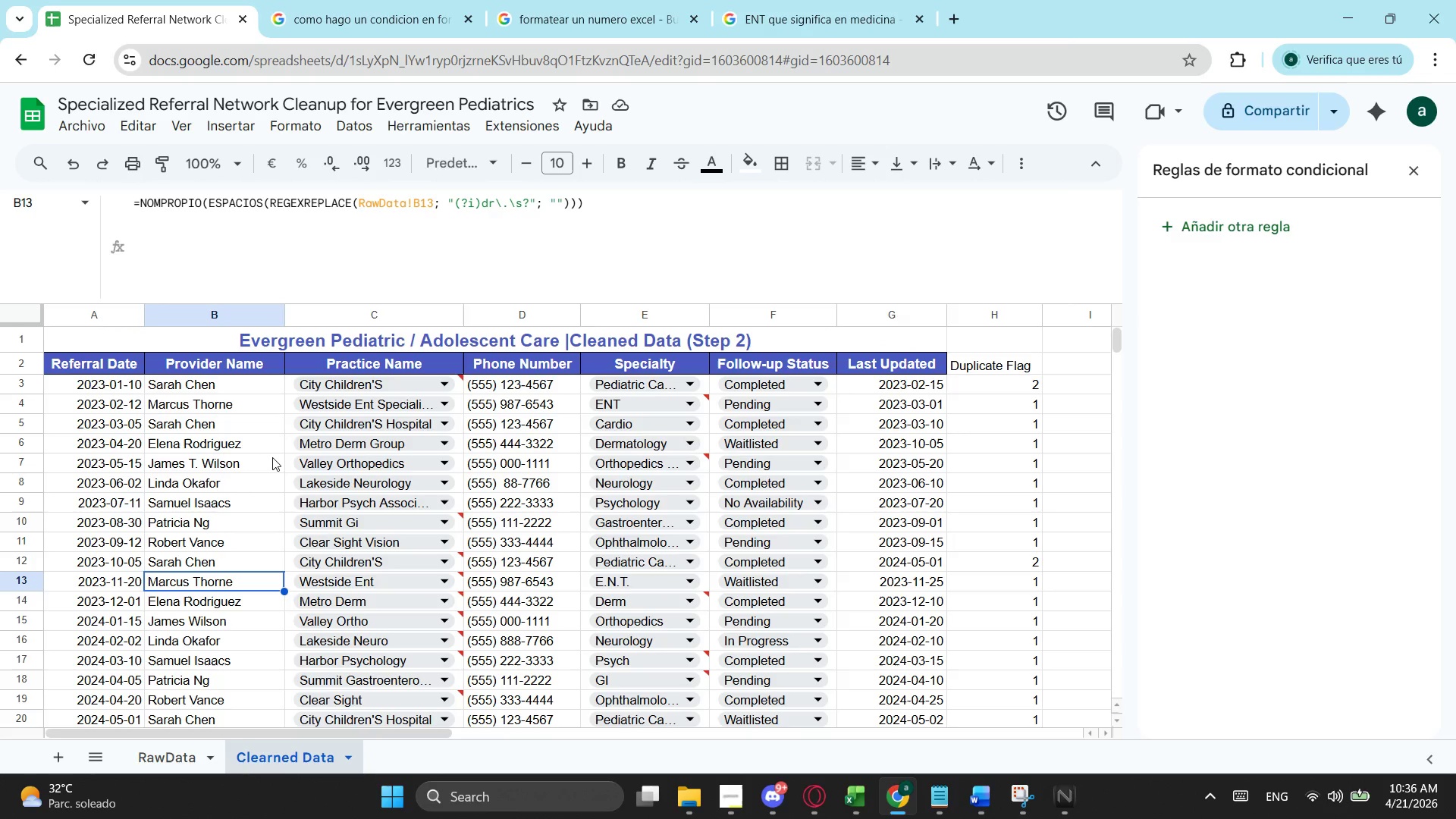 
left_click([1015, 394])
 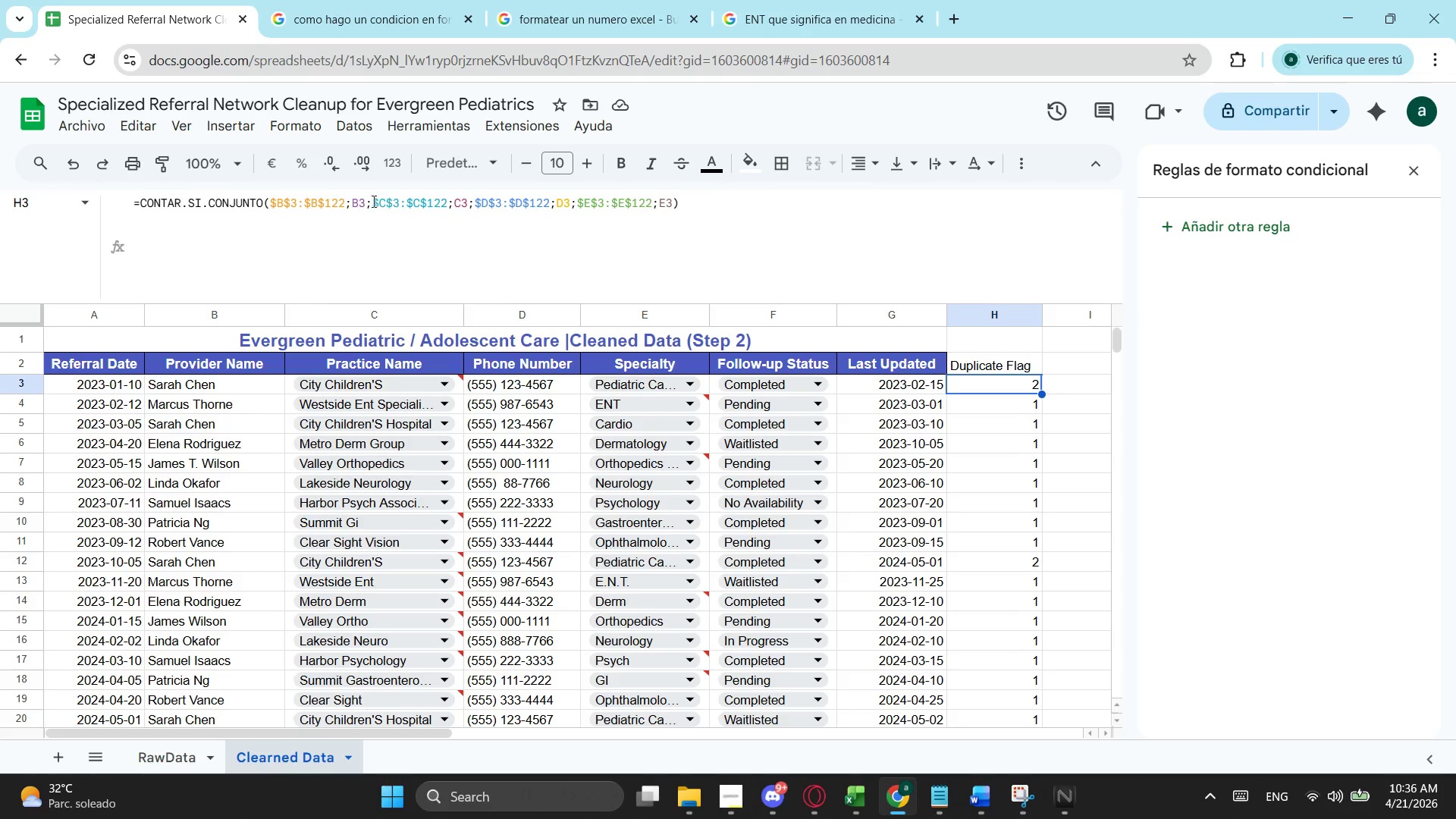 
left_click_drag(start_coordinate=[366, 202], to_coordinate=[677, 200])
 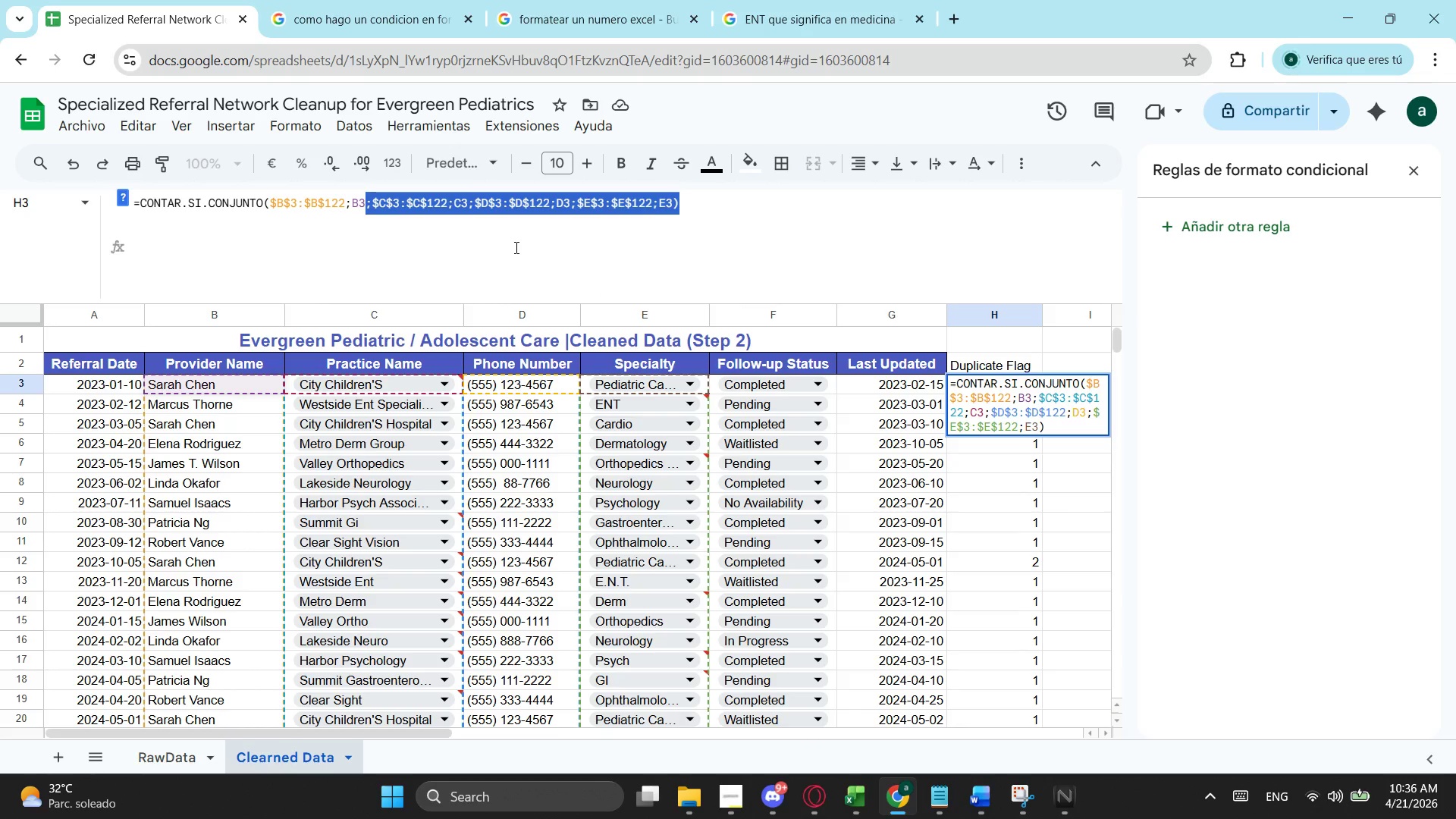 
left_click([682, 224])
 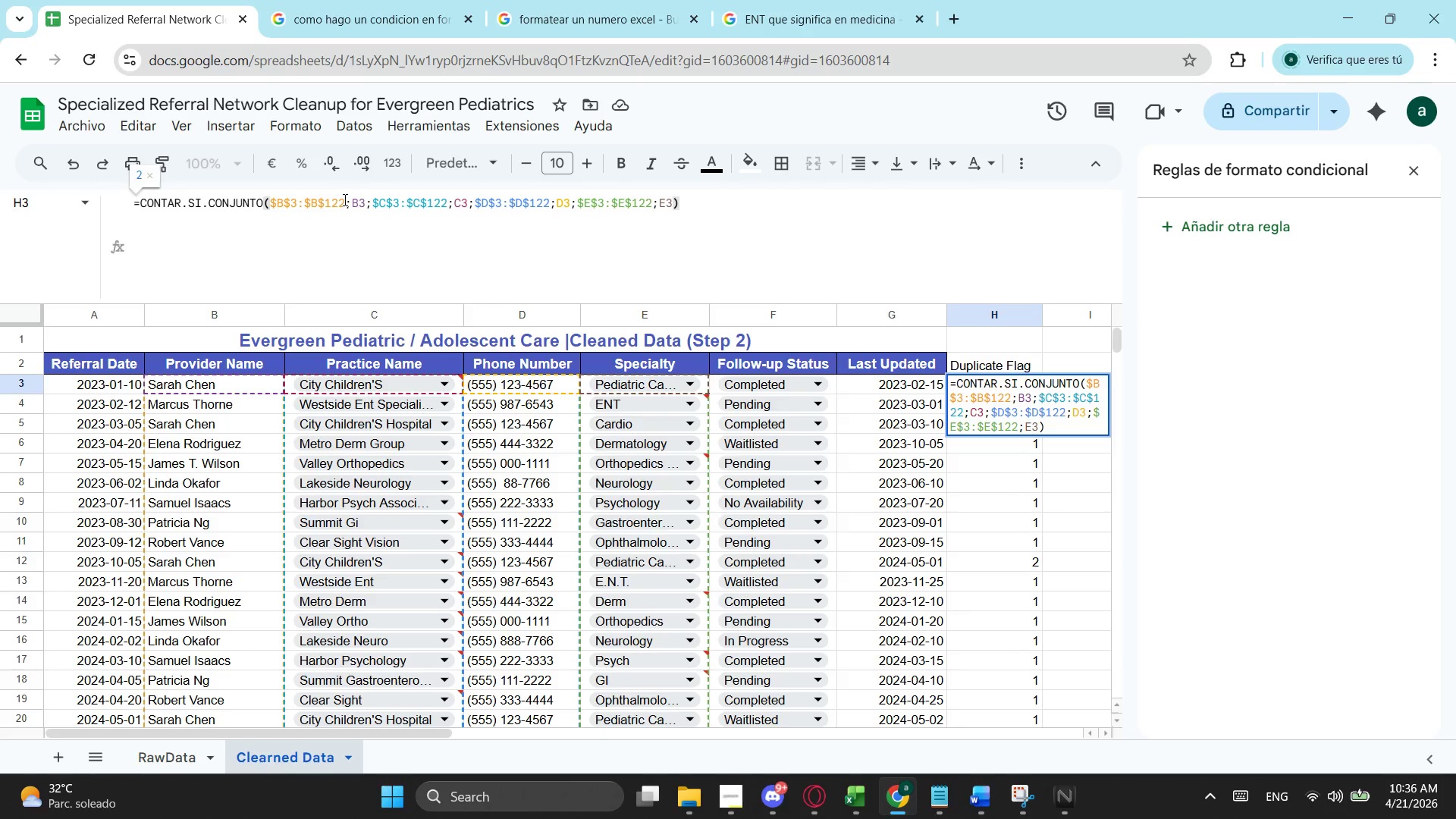 
wait(6.75)
 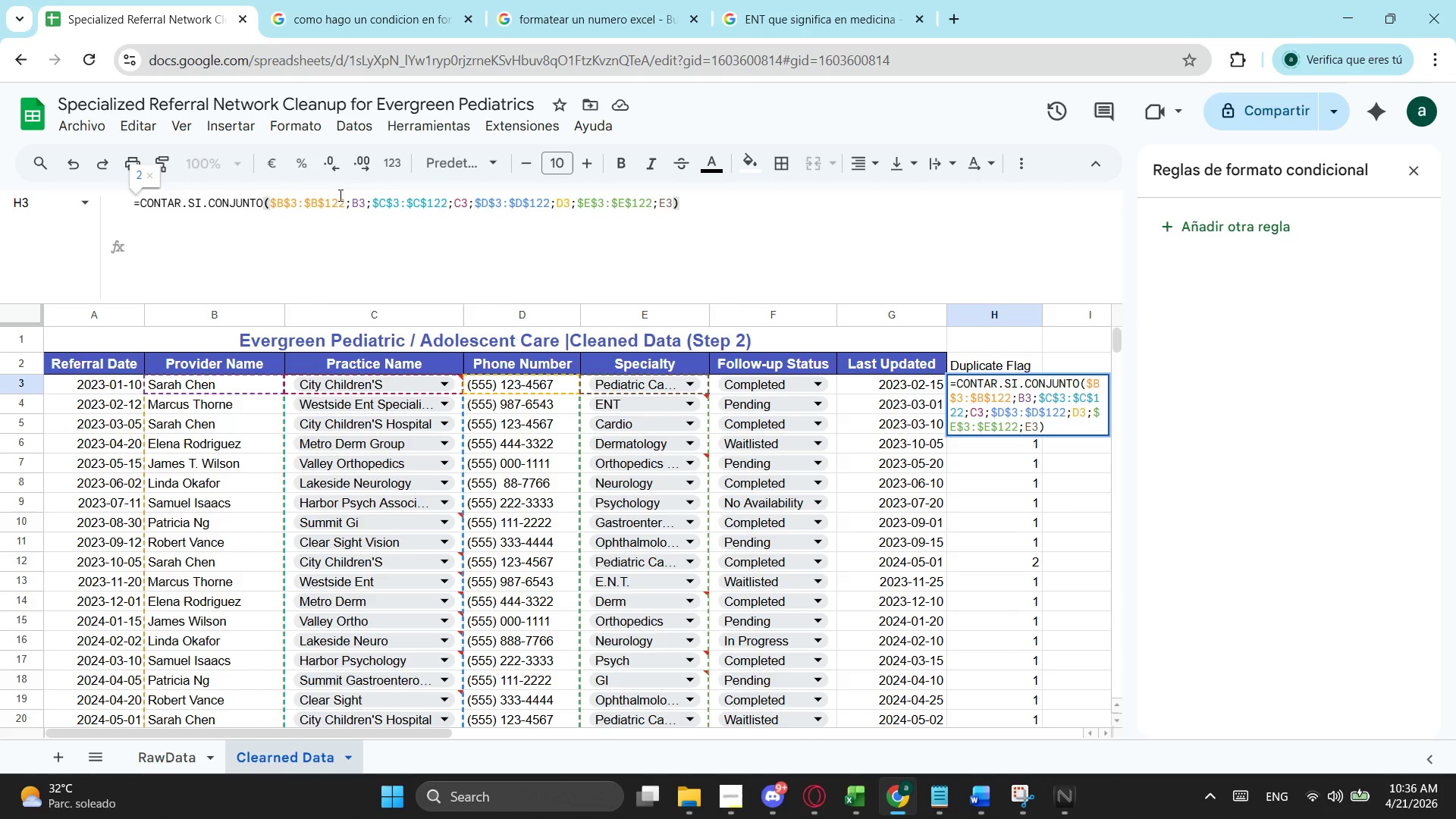 
left_click_drag(start_coordinate=[368, 201], to_coordinate=[676, 203])
 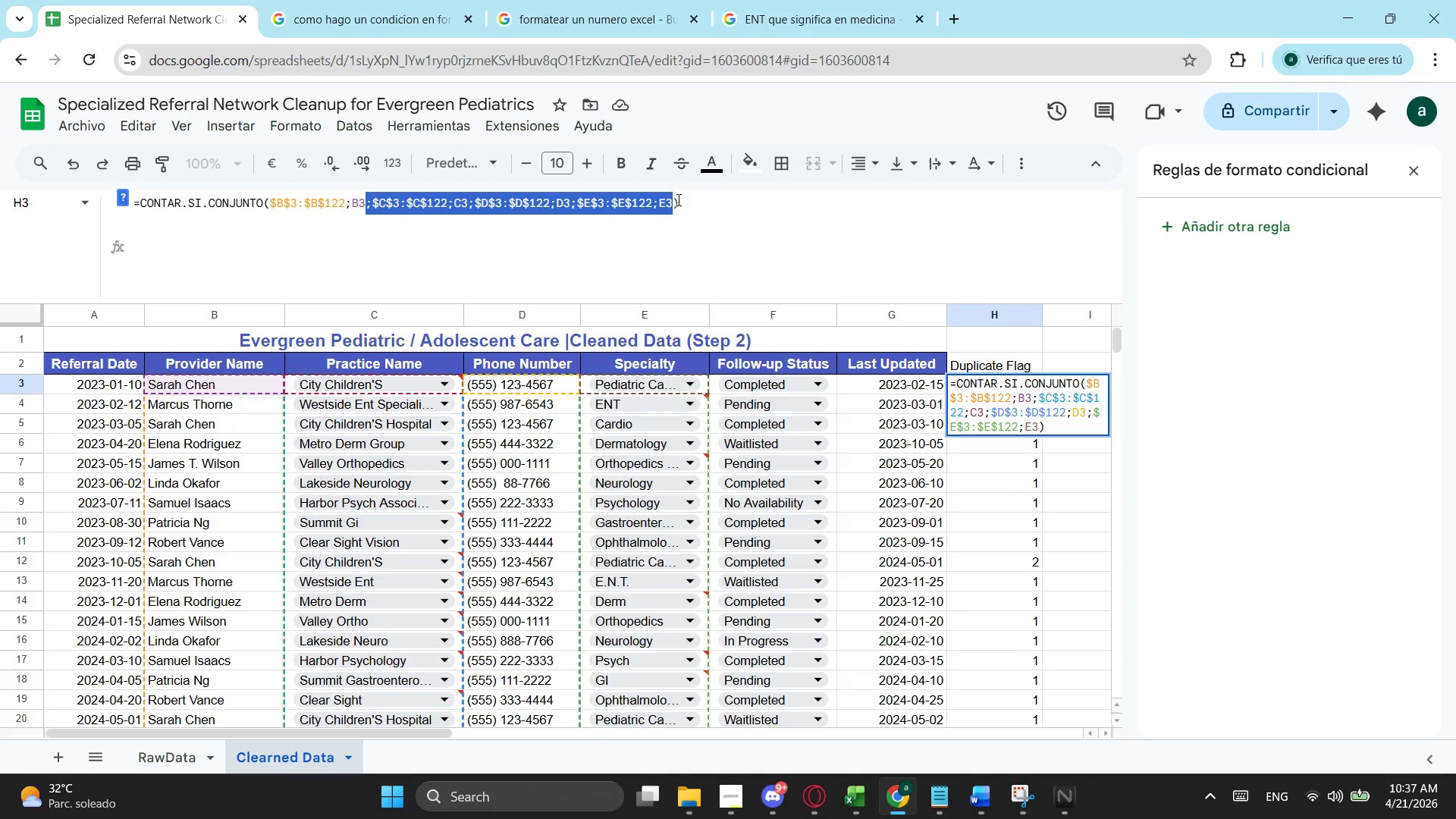 
key(Backspace)
 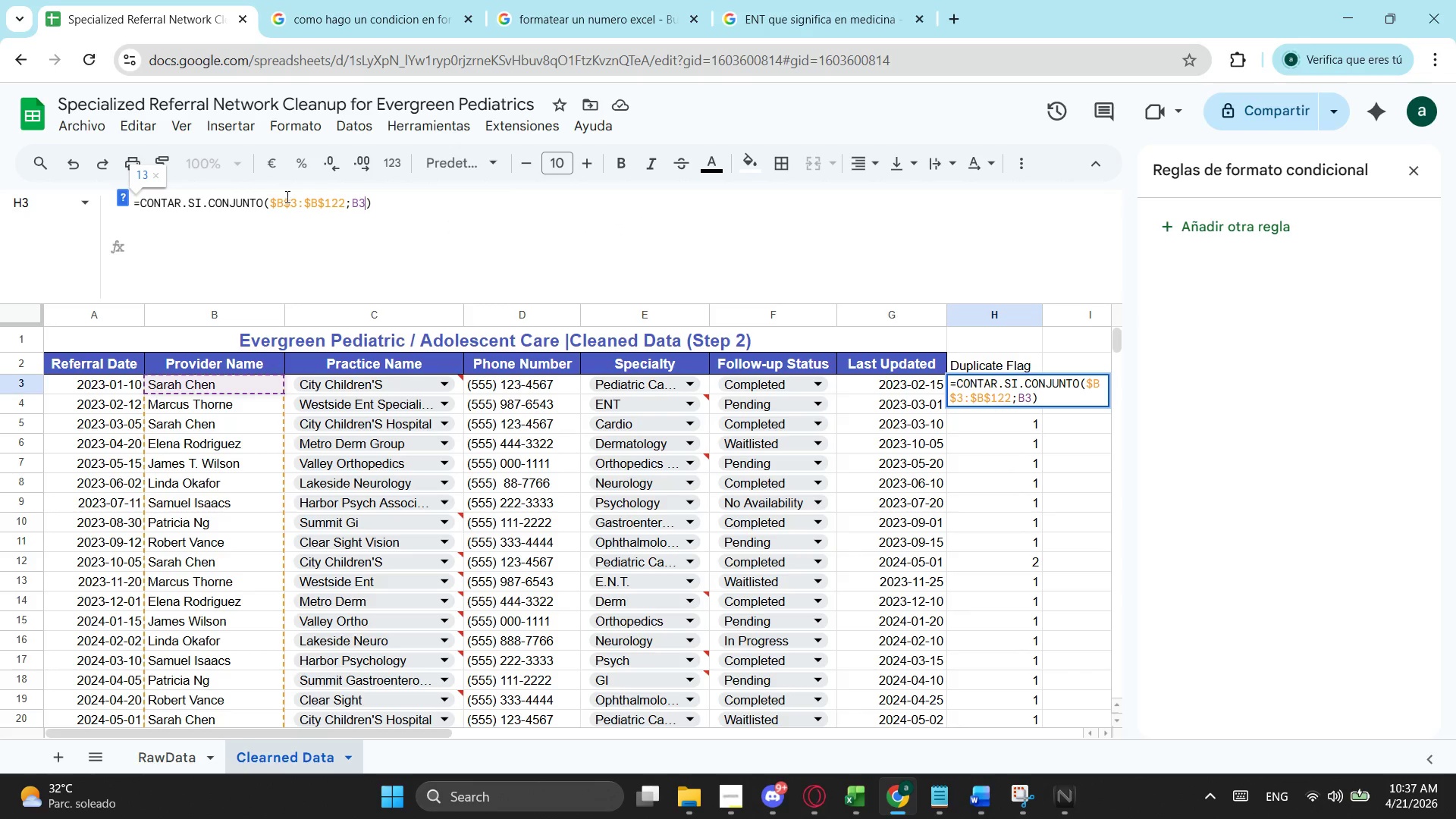 
left_click_drag(start_coordinate=[263, 201], to_coordinate=[206, 211])
 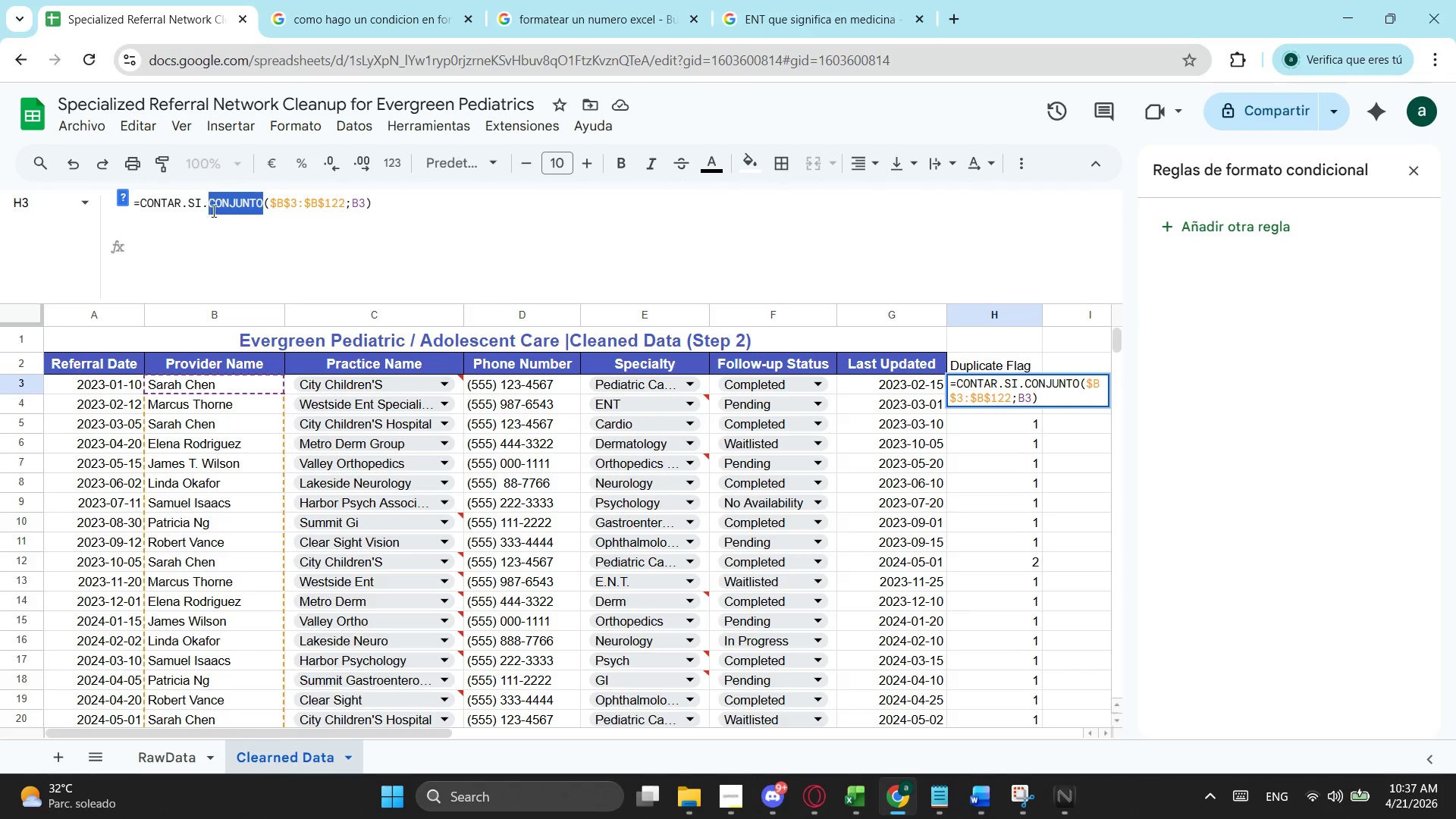 
key(Backspace)
 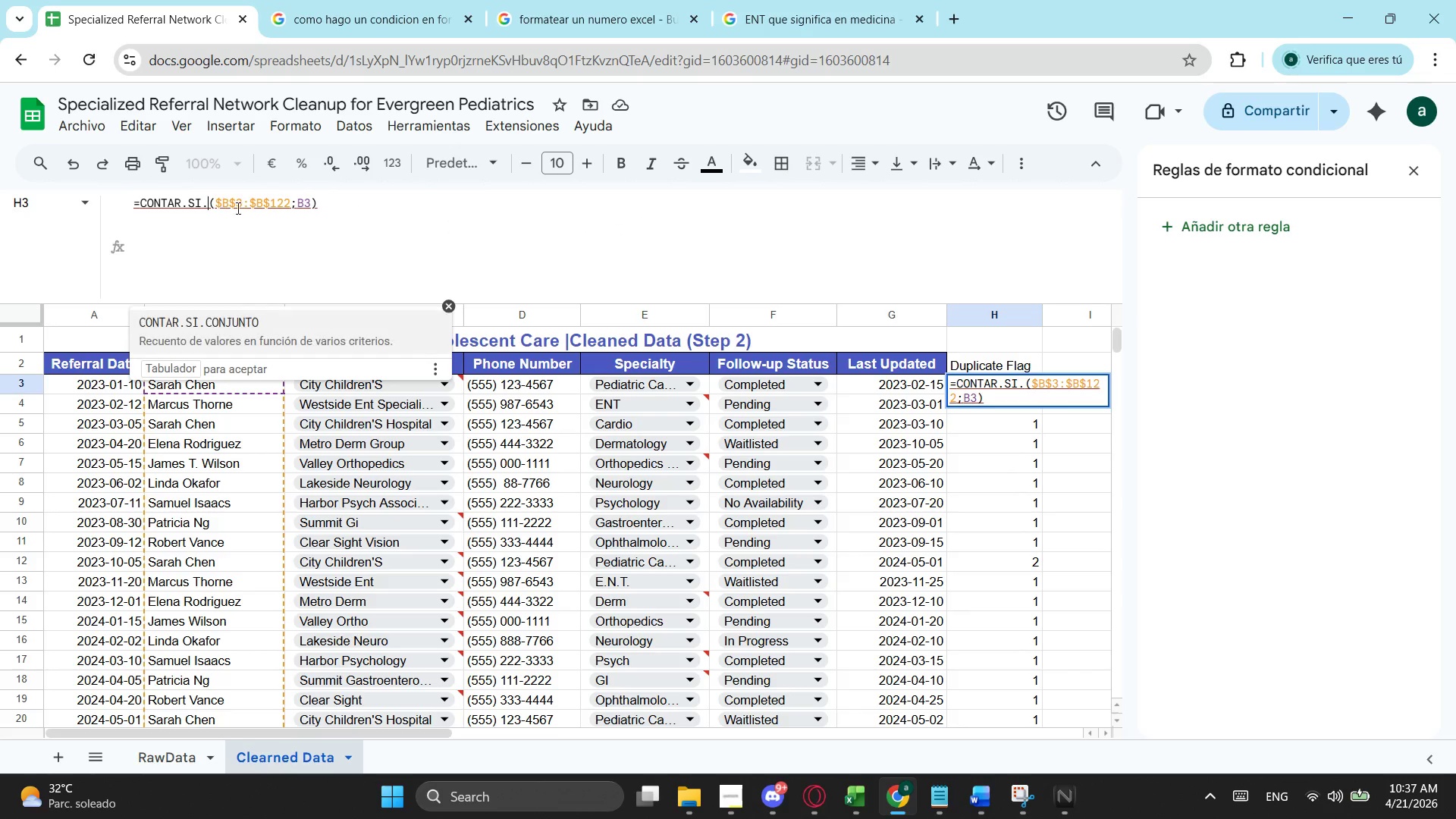 
key(Backspace)
 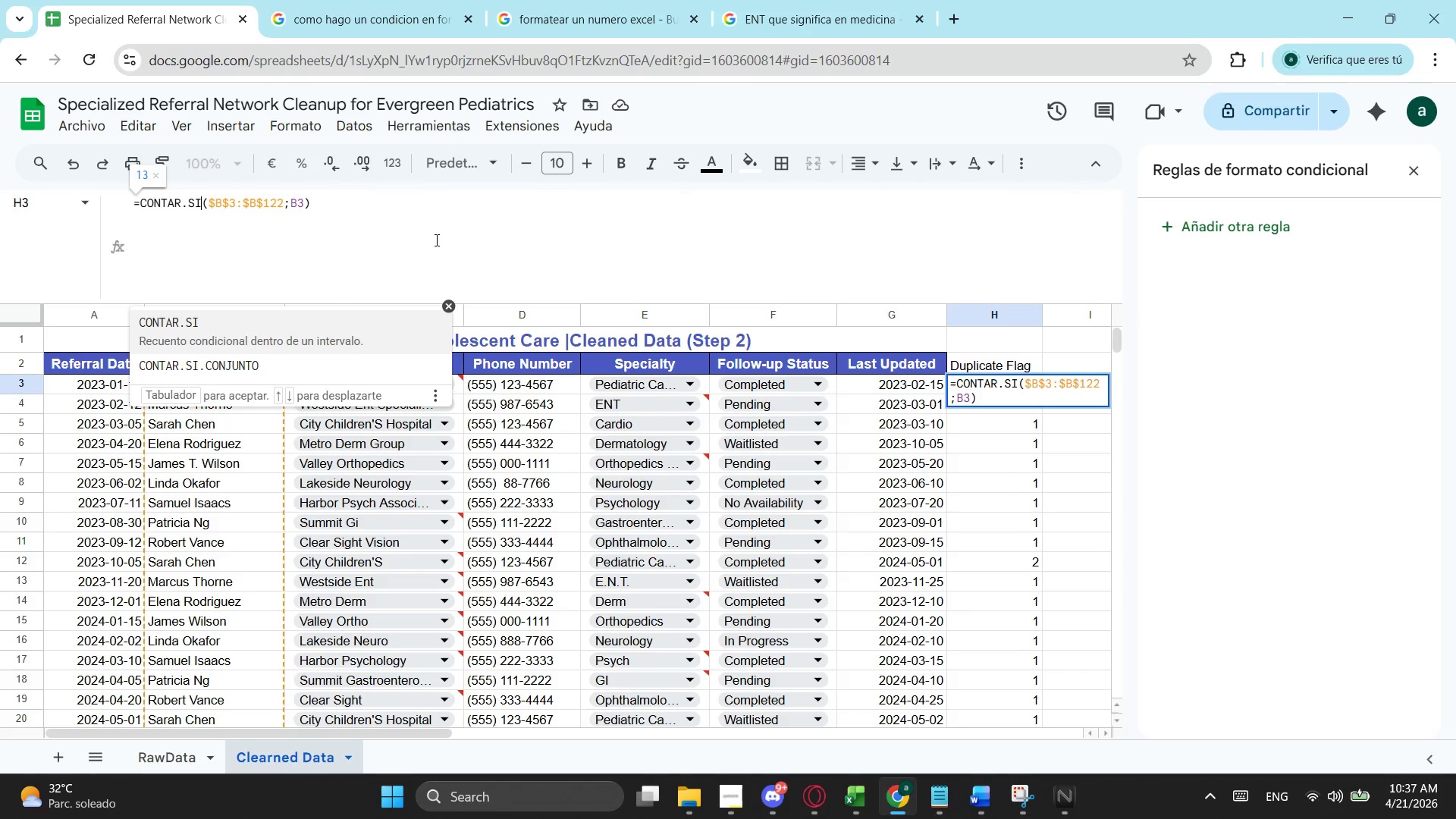 
key(Enter)
 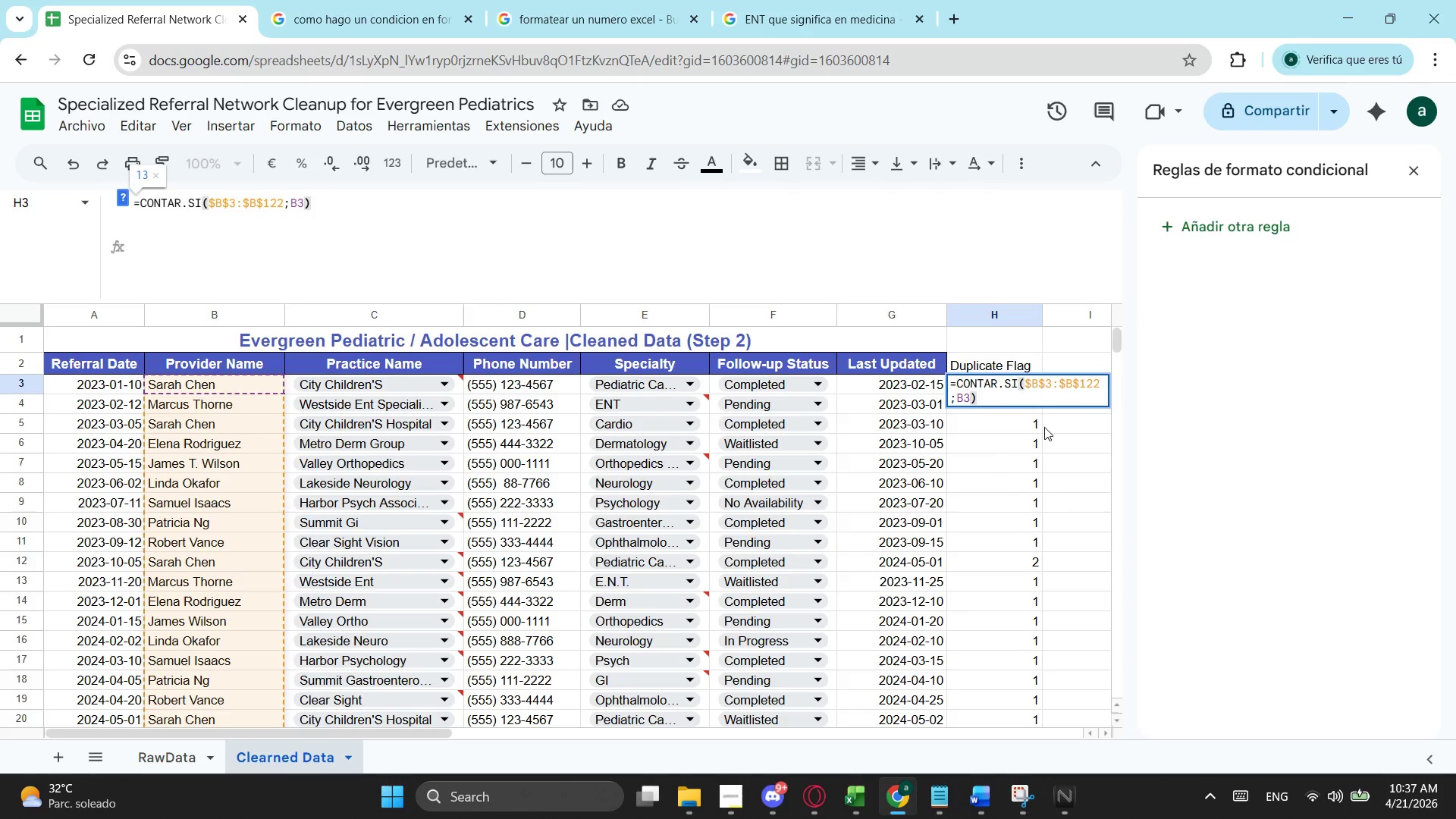 
key(Enter)
 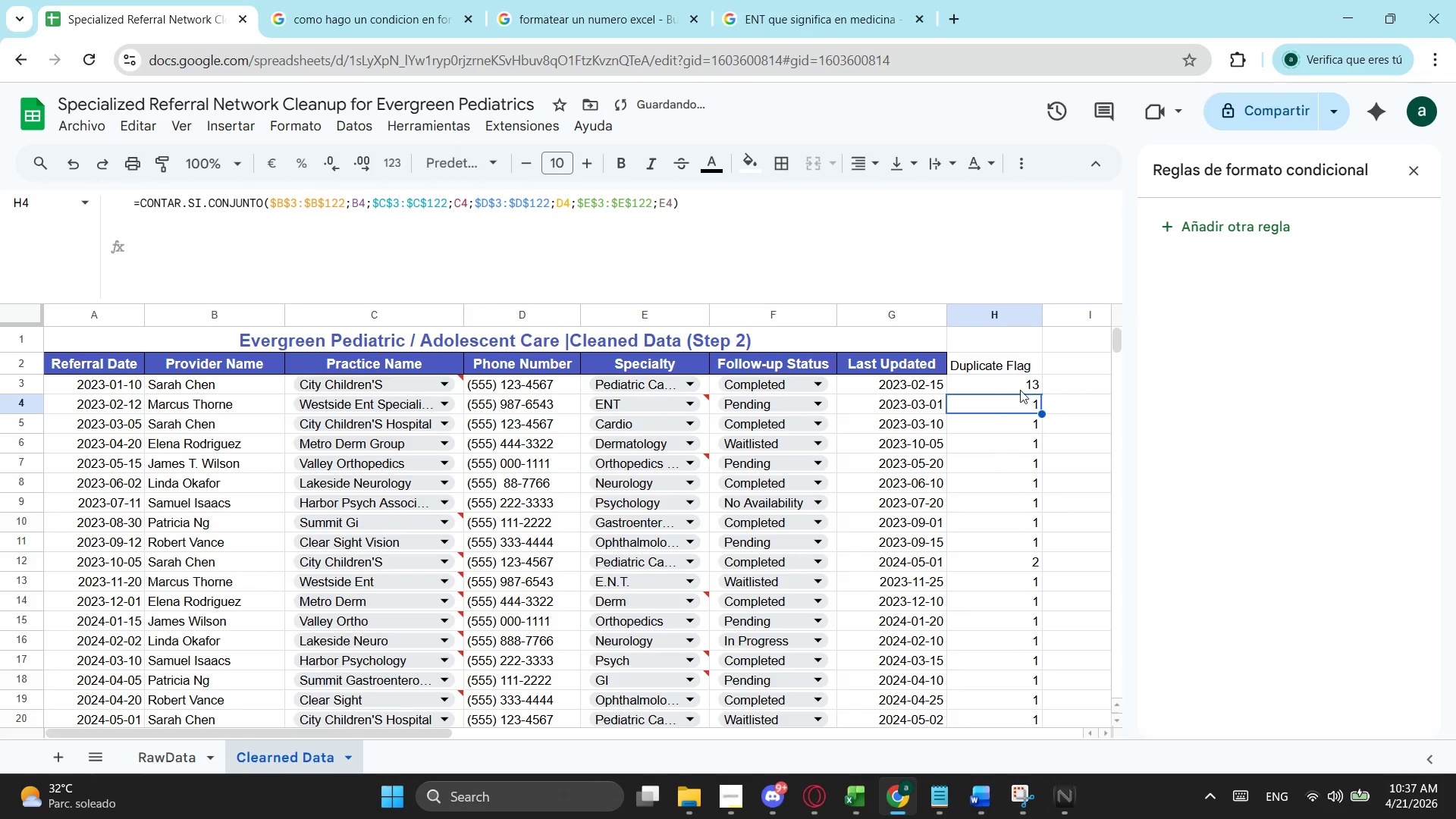 
left_click([1021, 387])
 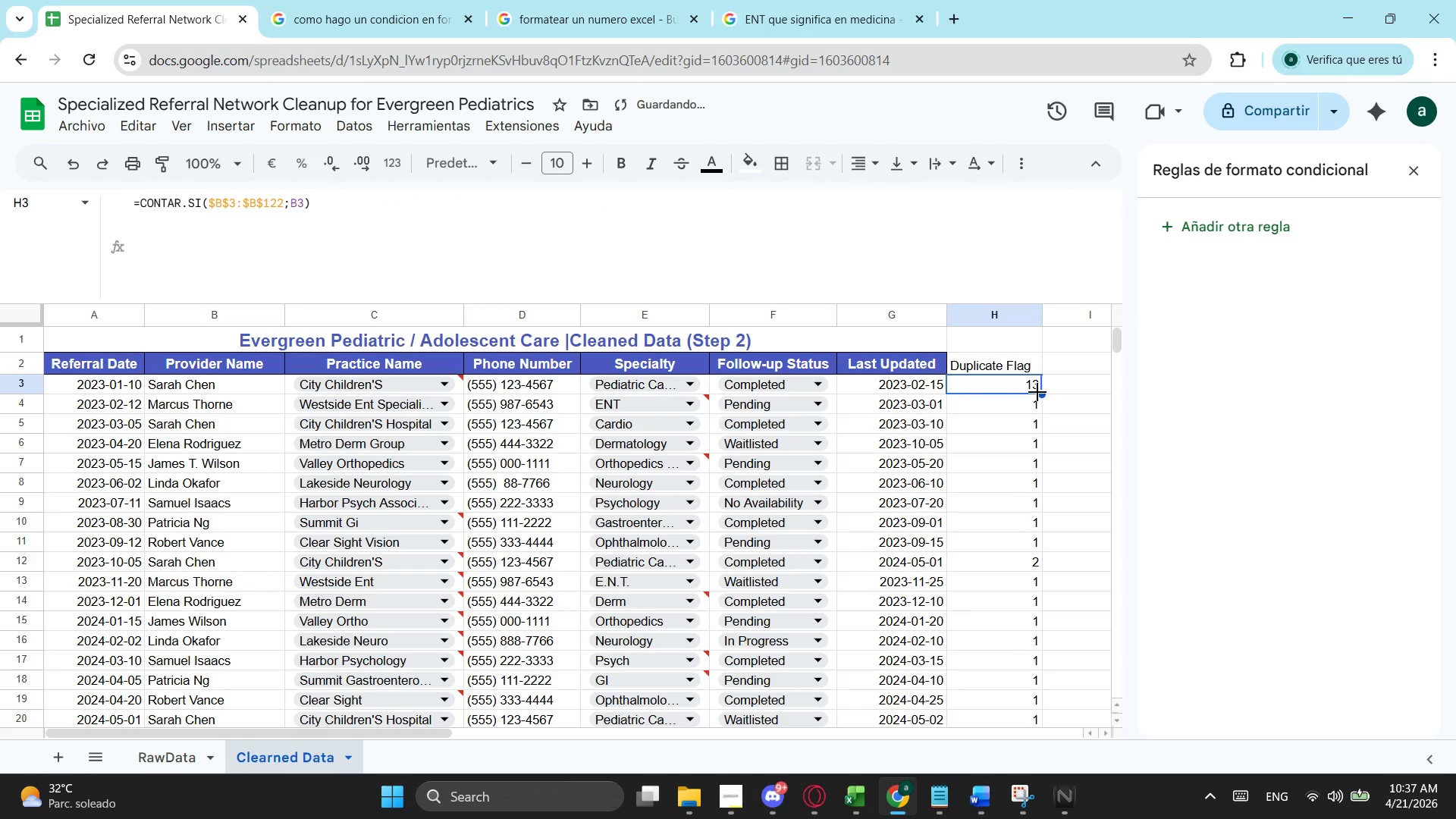 
left_click_drag(start_coordinate=[1037, 392], to_coordinate=[998, 515])
 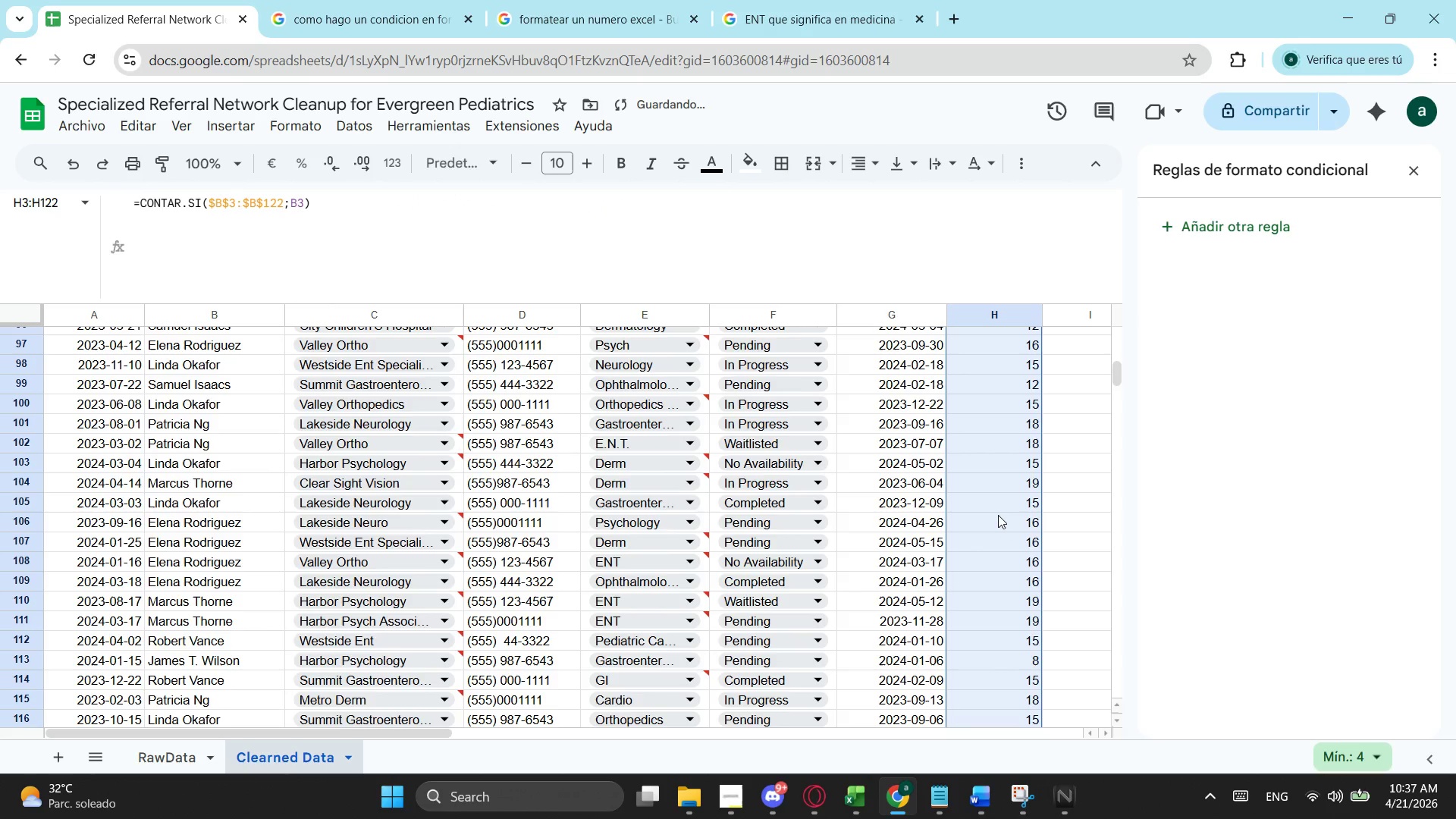 
scroll: coordinate [992, 502], scroll_direction: down, amount: 14.0
 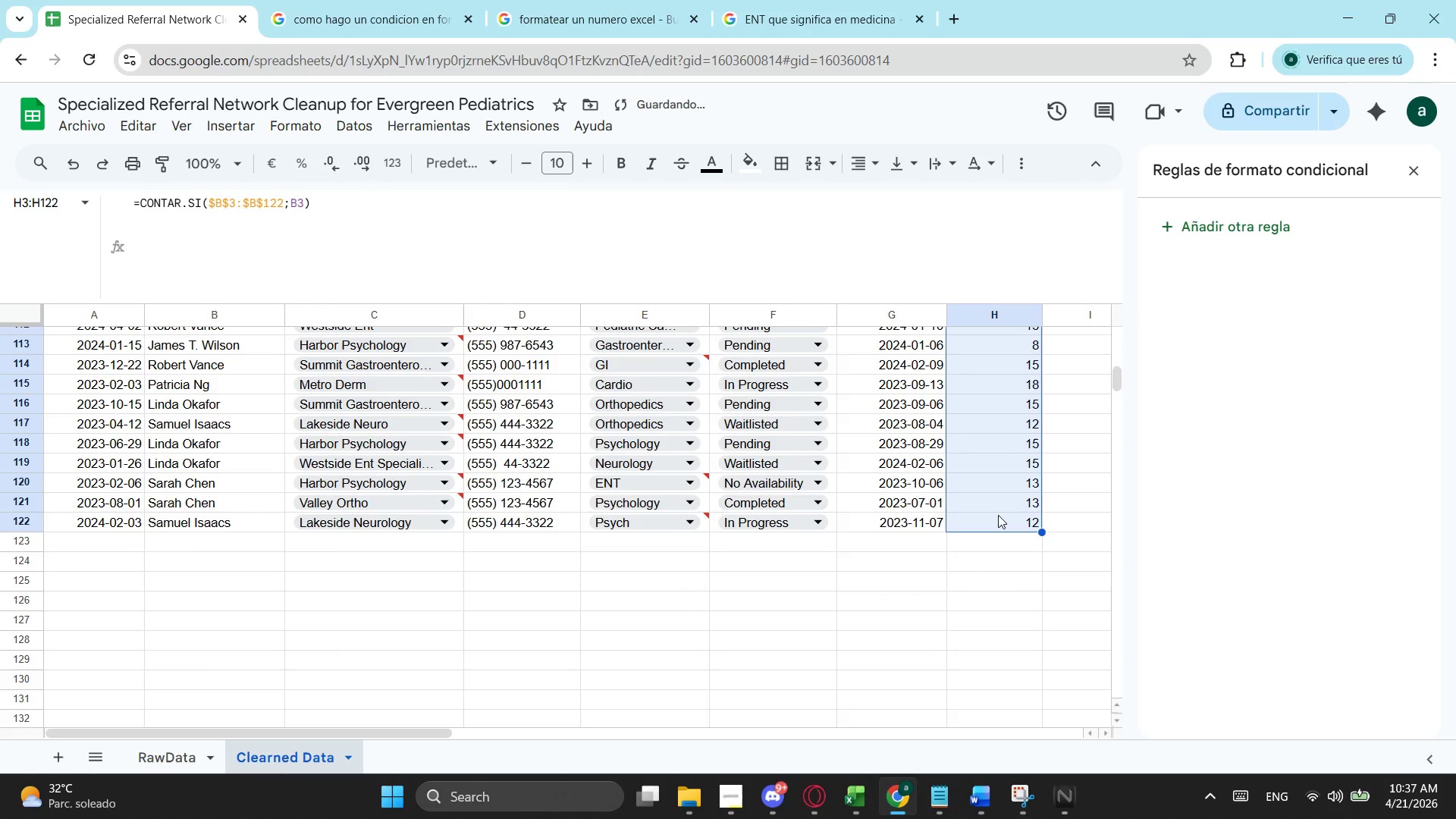 
scroll: coordinate [998, 515], scroll_direction: up, amount: 16.0
 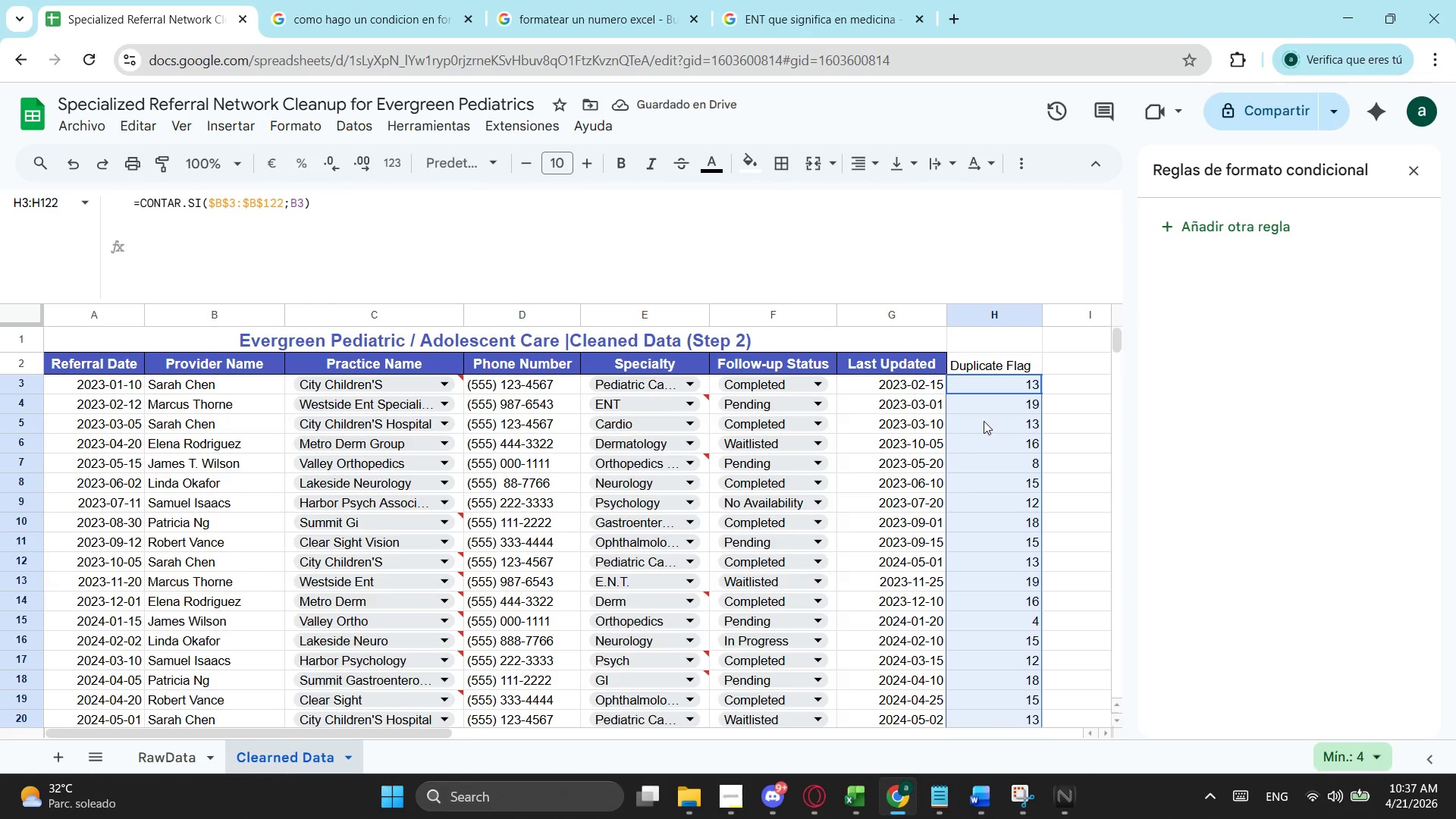 
left_click([993, 385])
 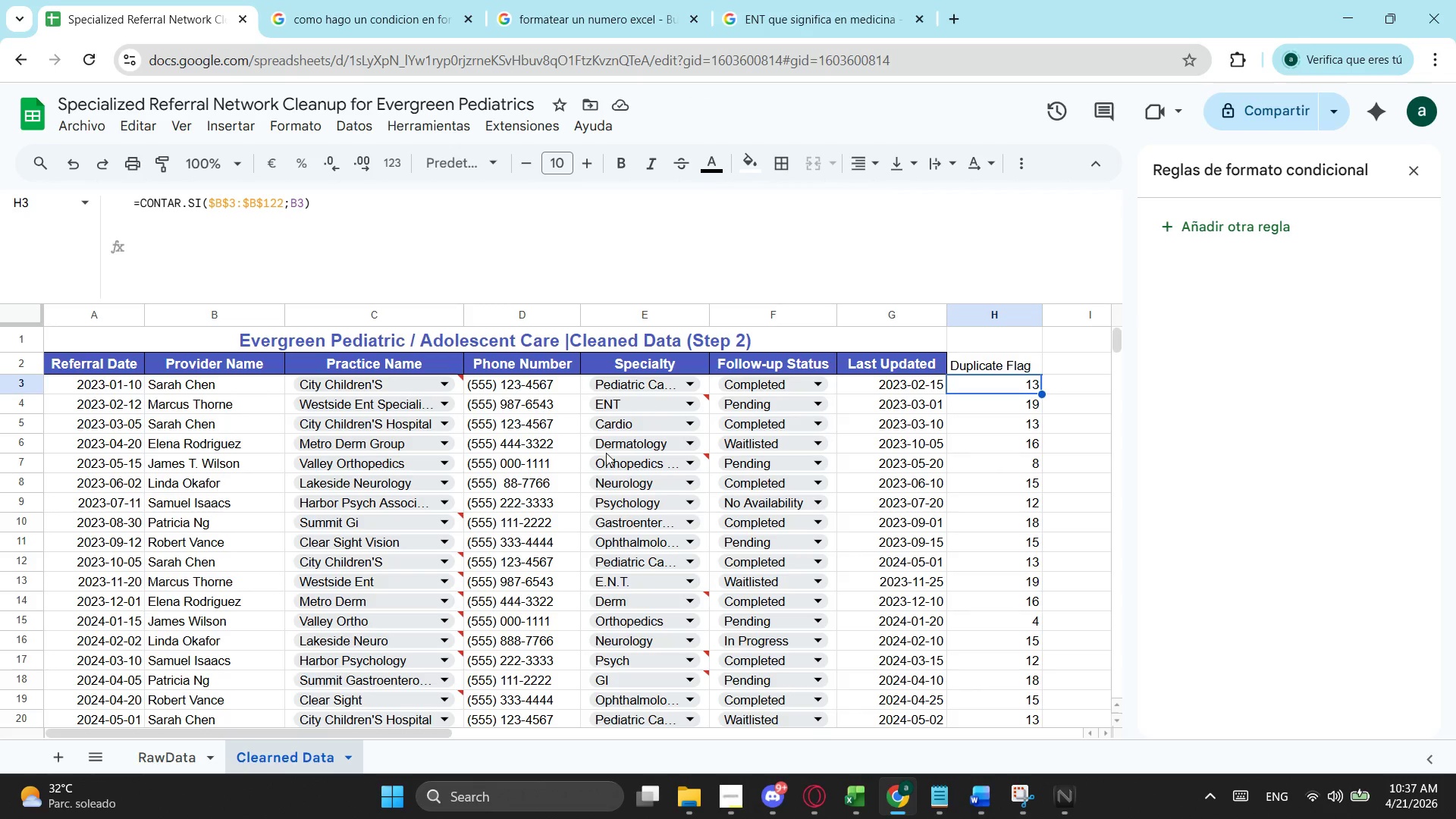 
wait(16.22)
 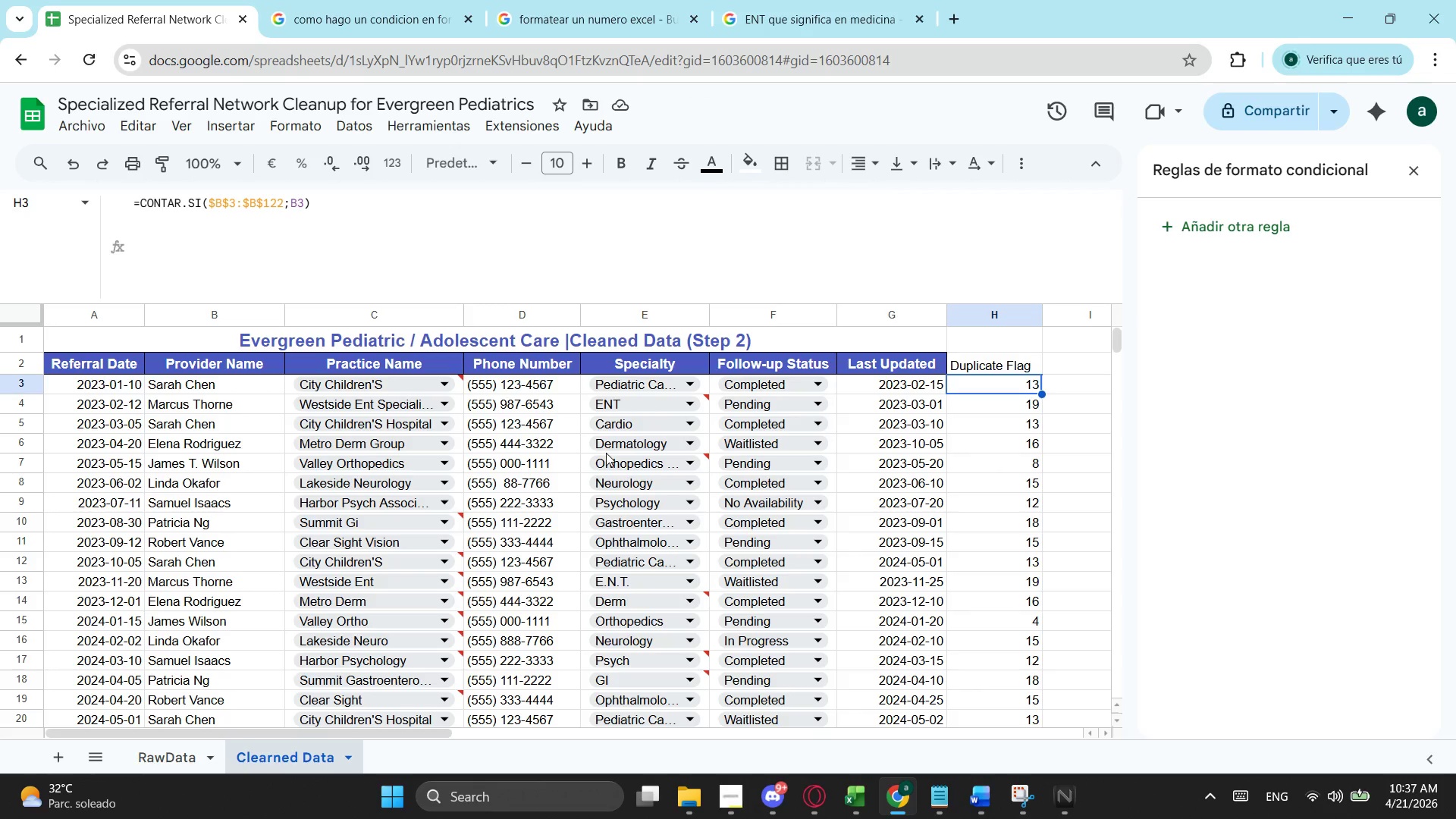 
left_click([1015, 362])
 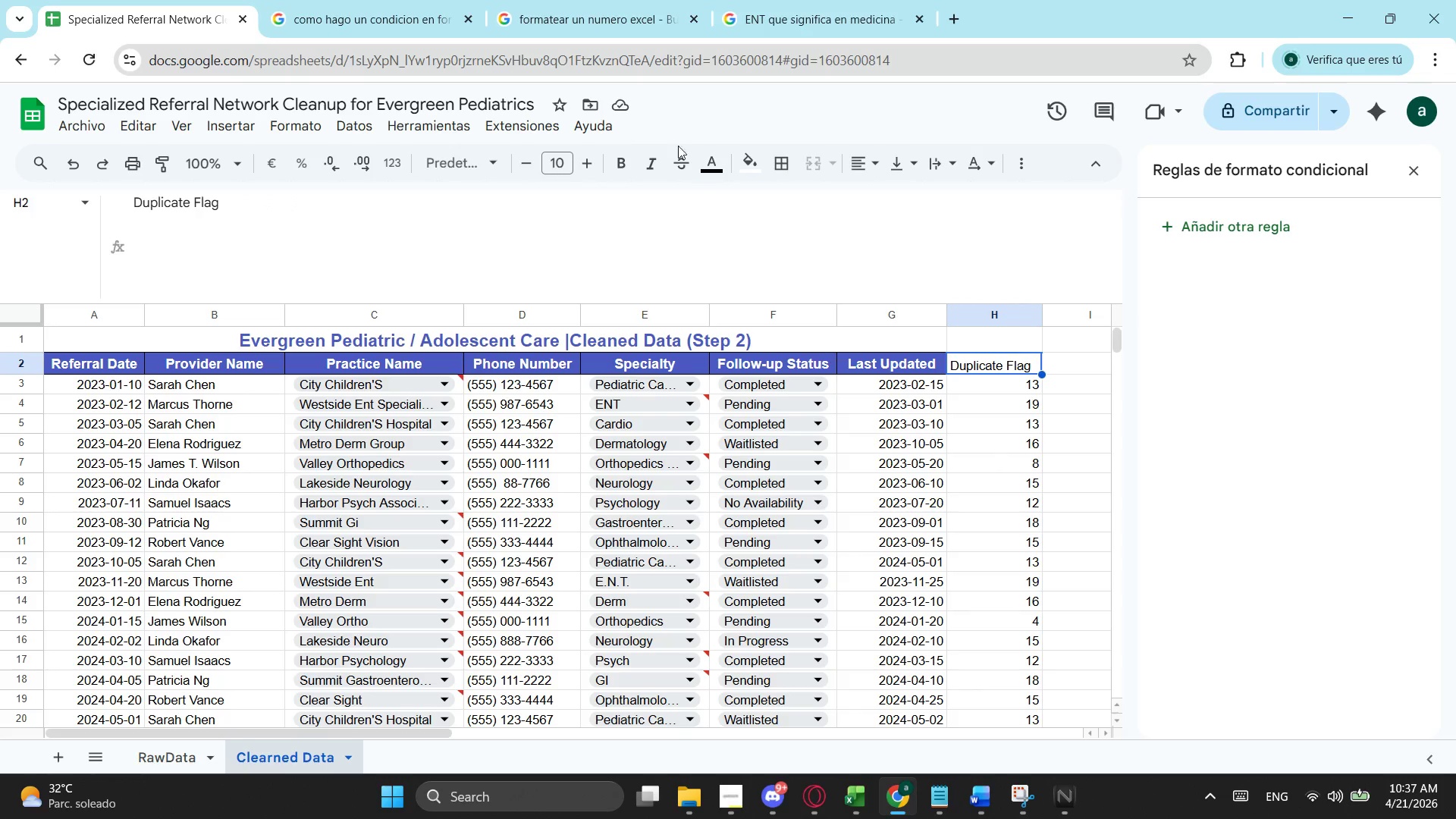 
left_click([715, 167])
 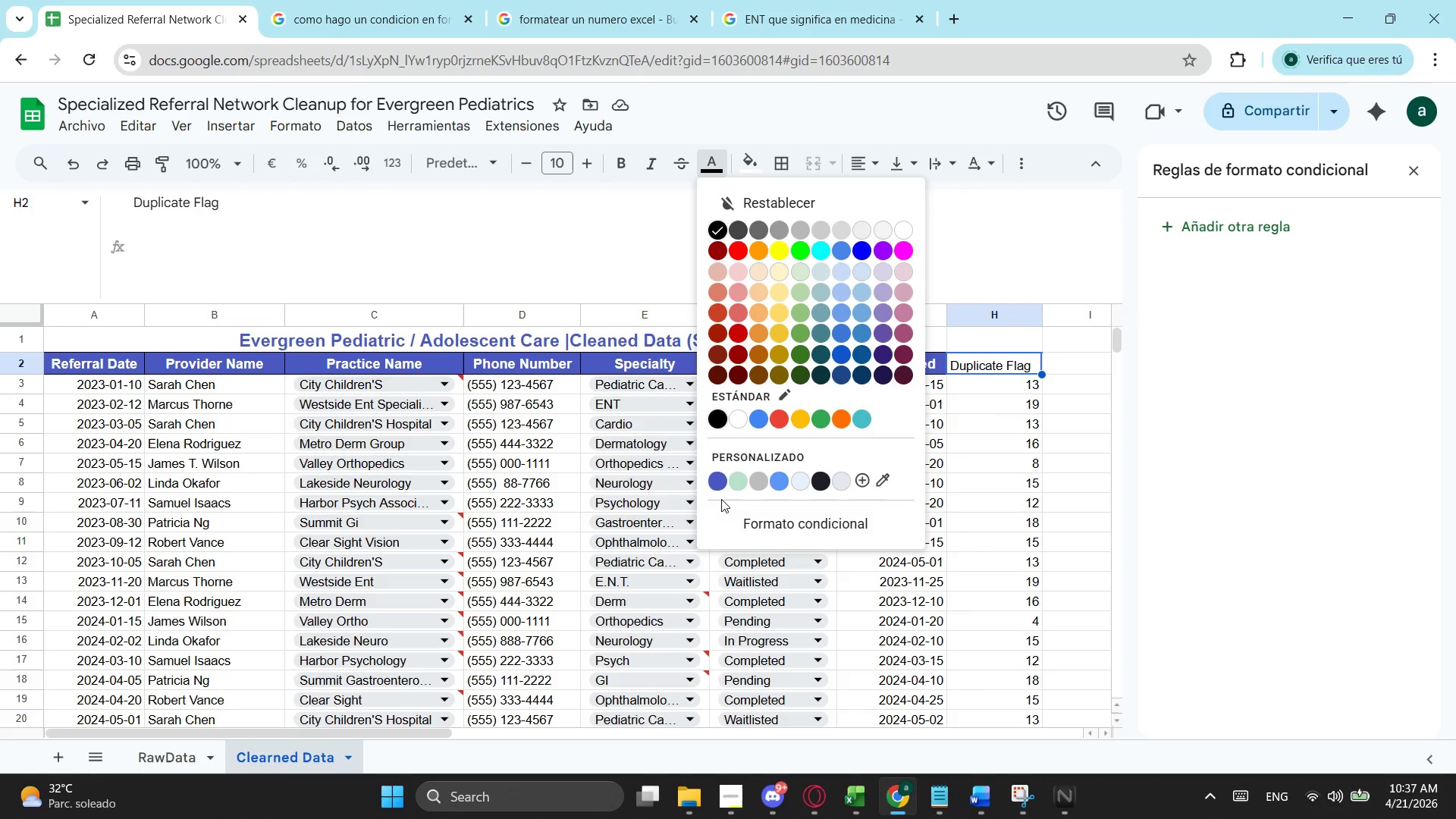 
left_click([720, 489])
 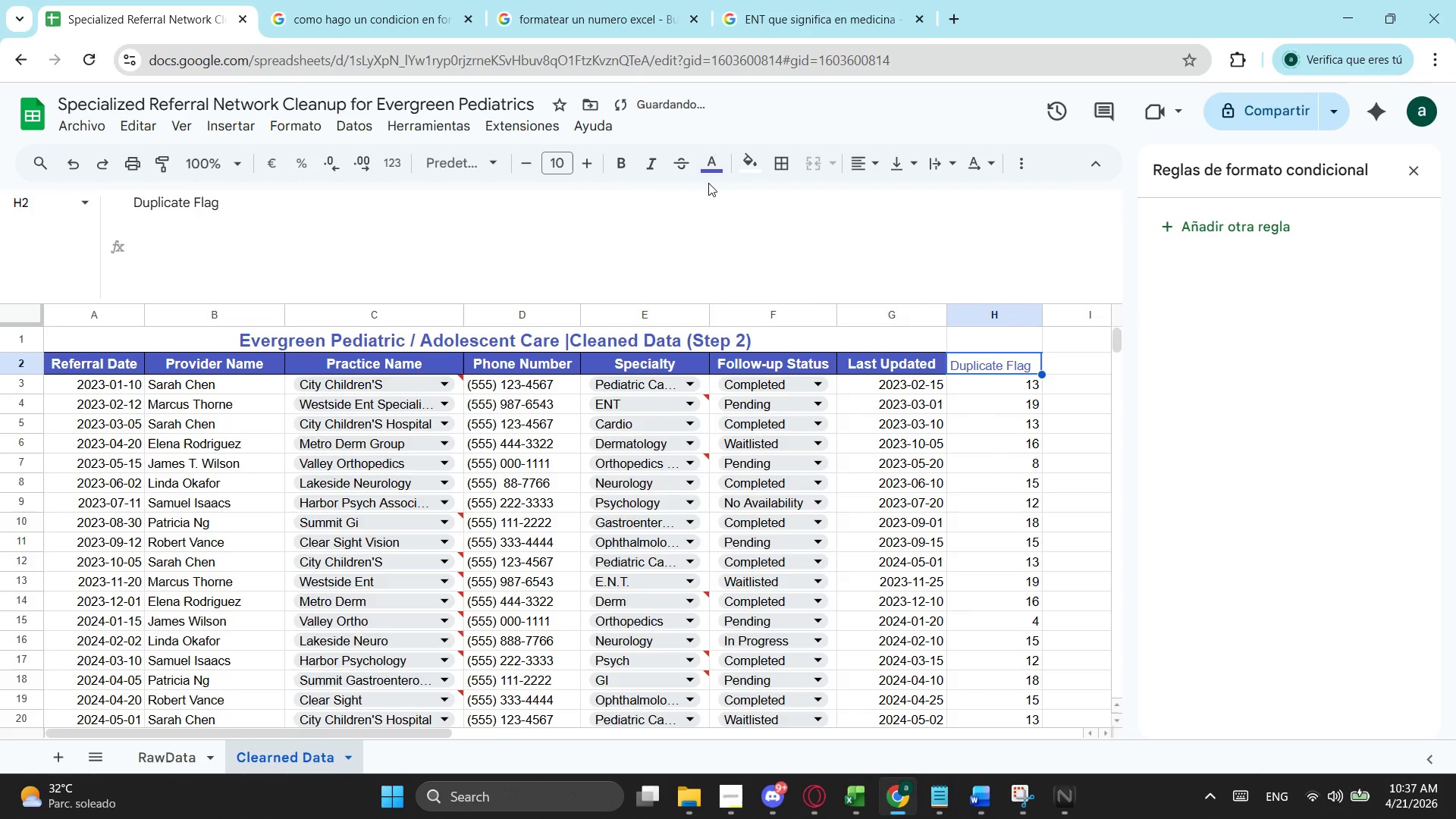 
left_click([719, 159])
 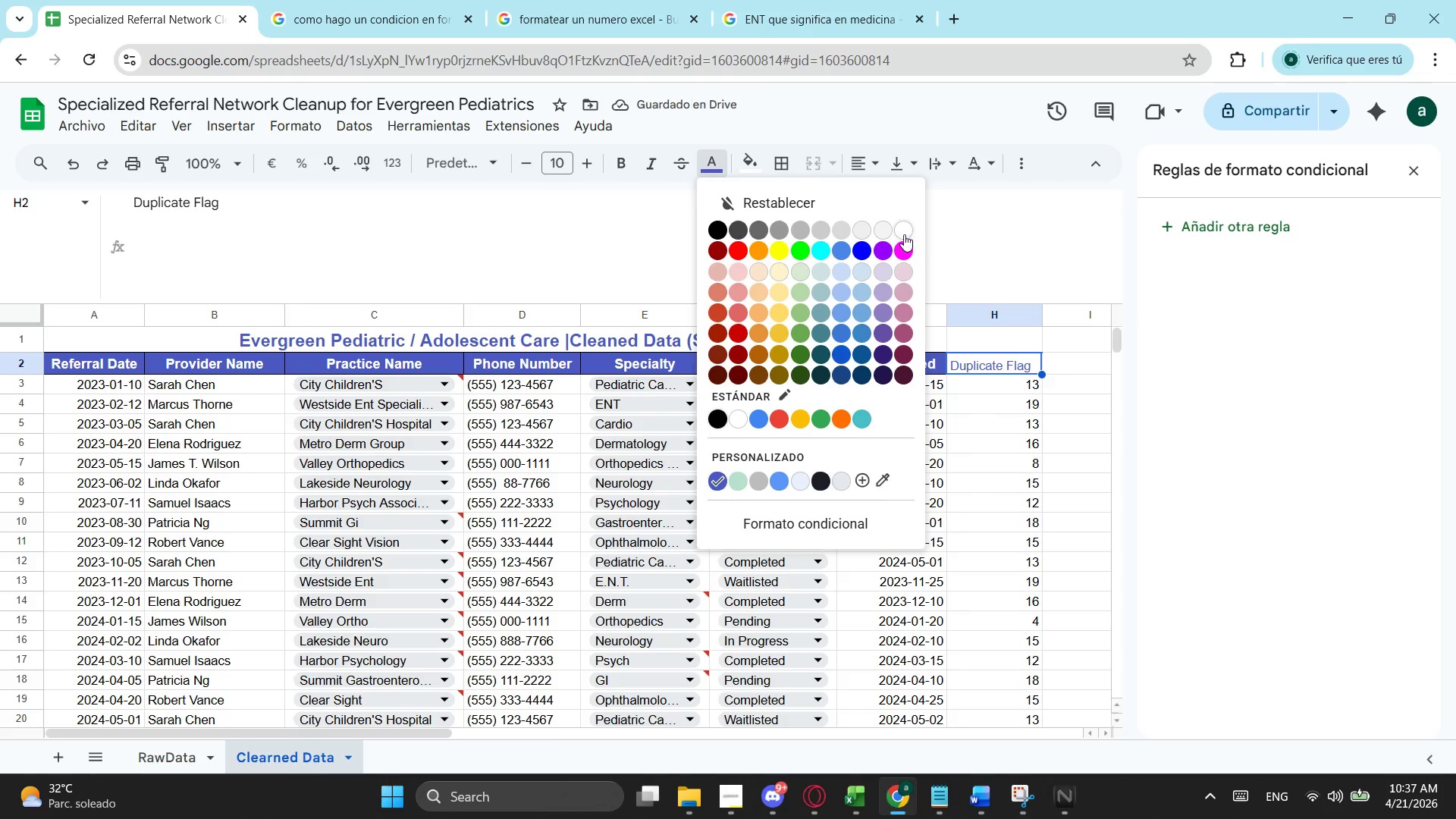 
double_click([749, 166])
 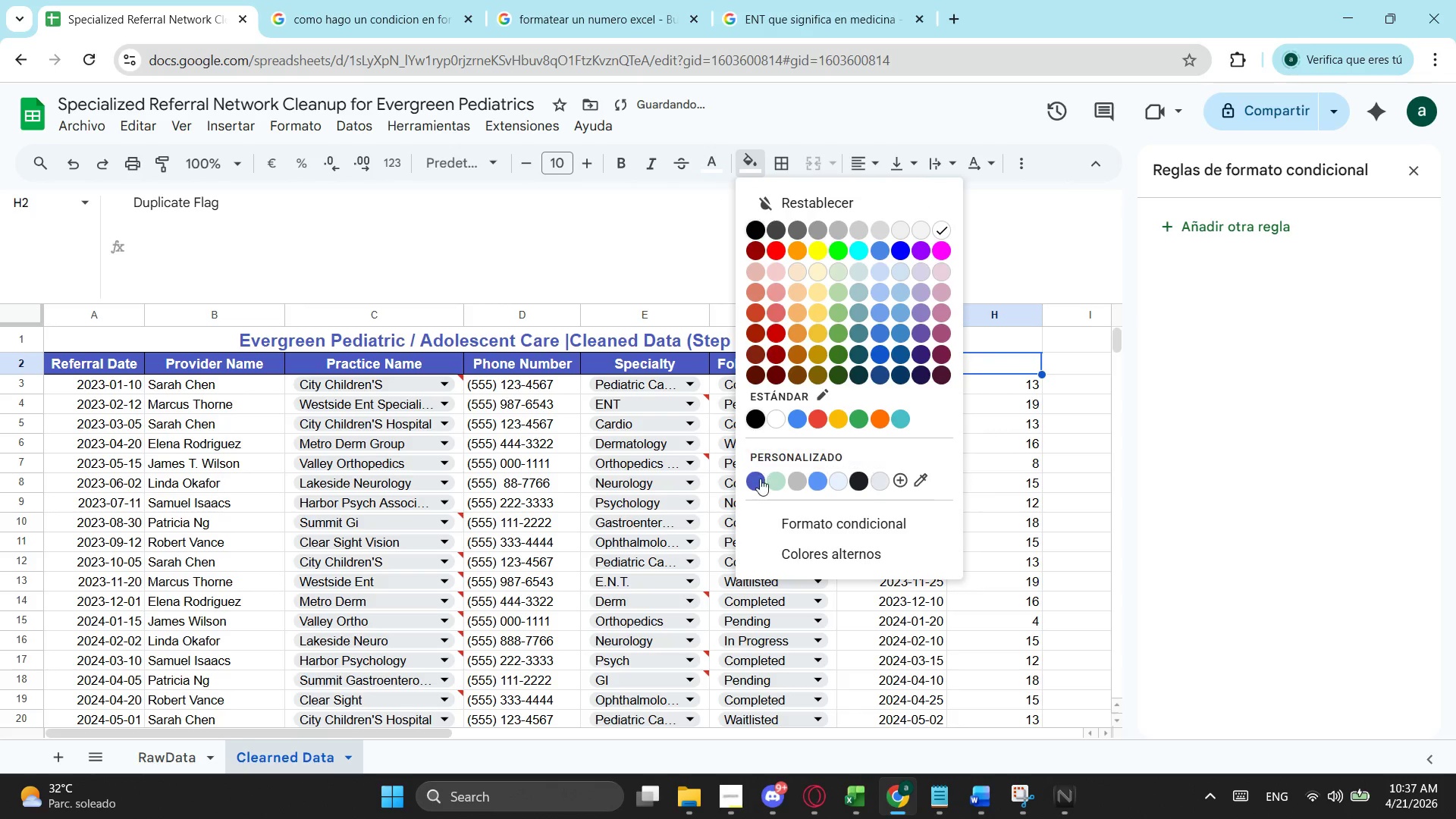 
left_click([760, 480])
 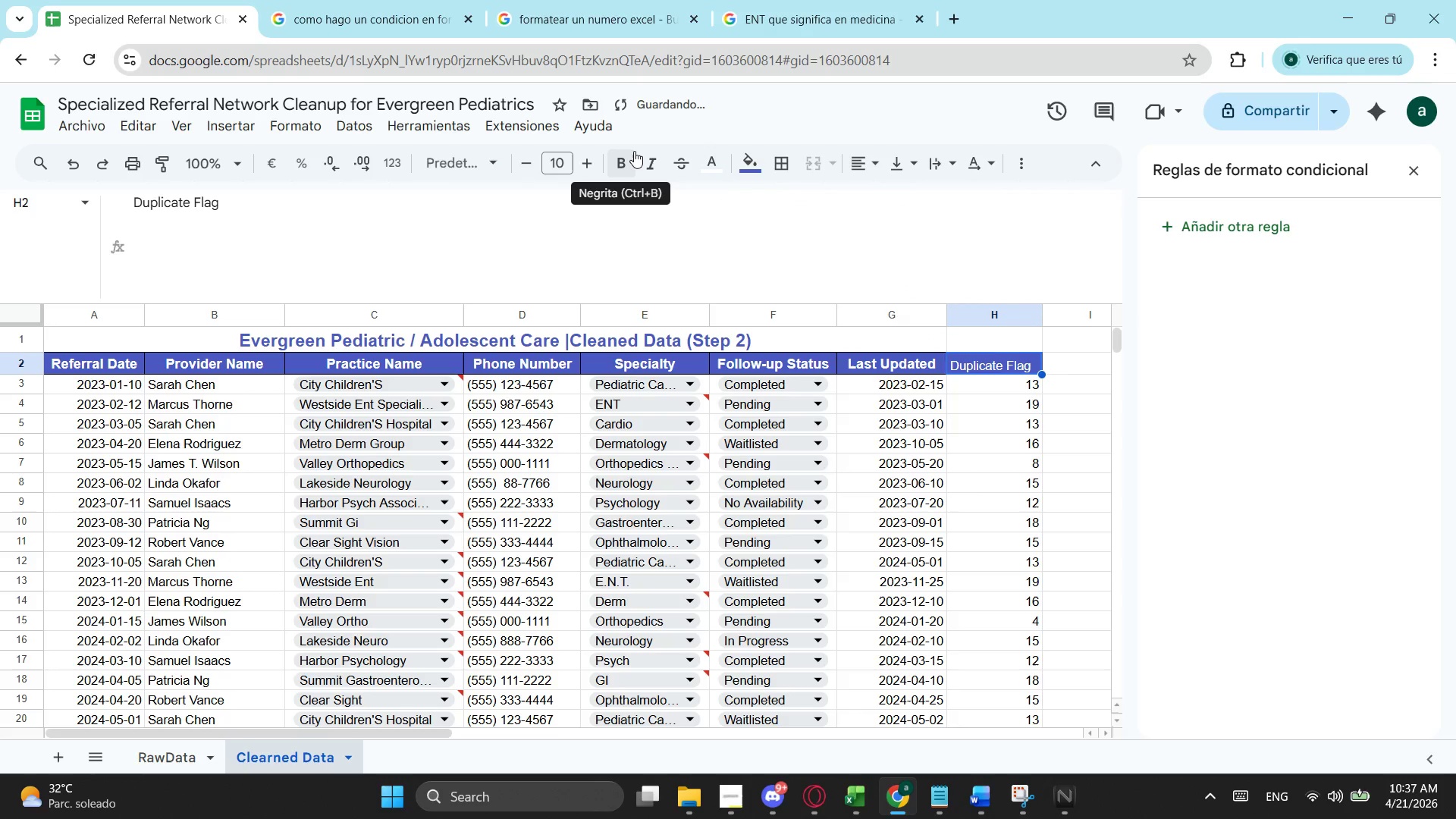 
left_click([630, 153])
 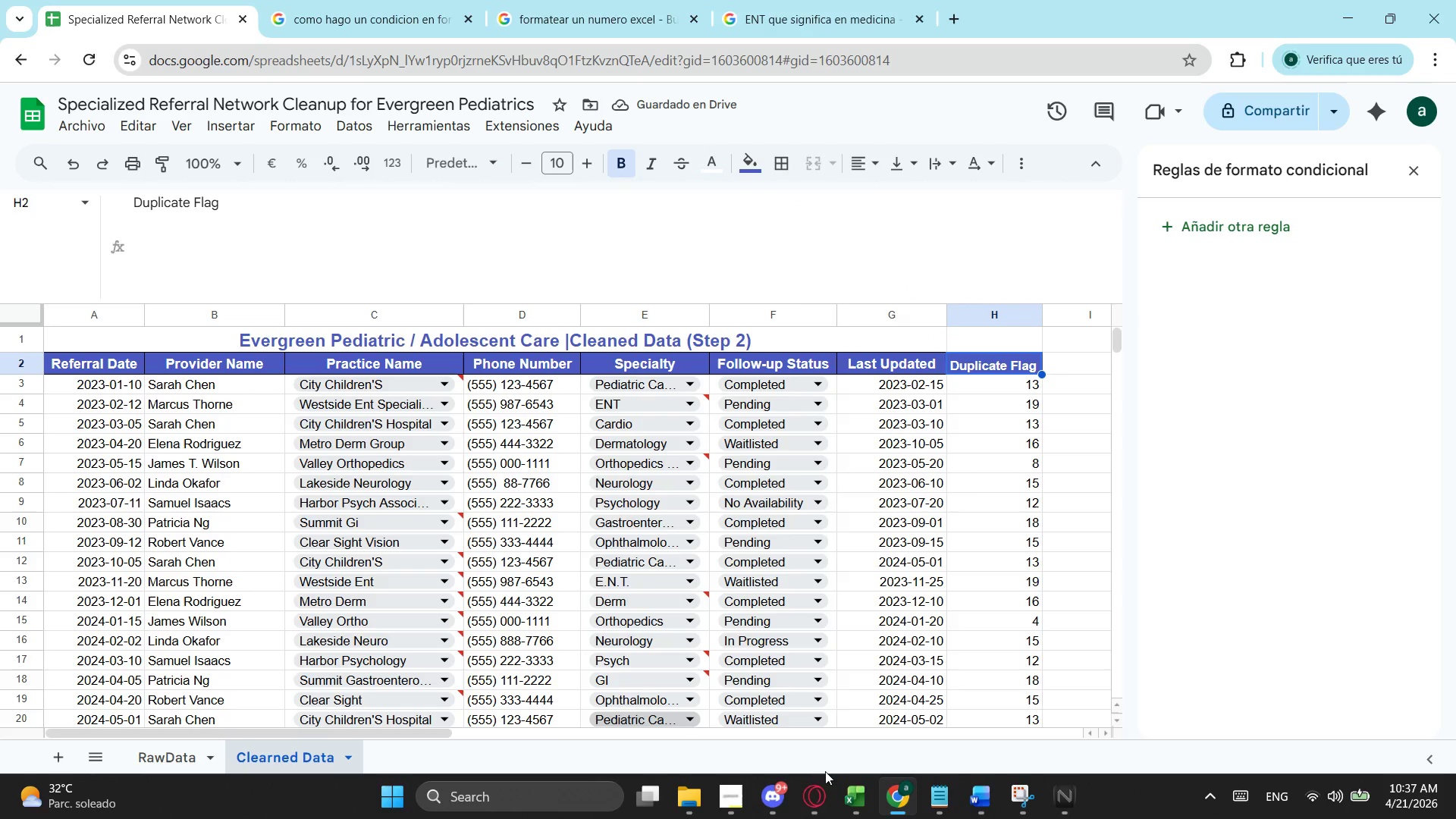 